 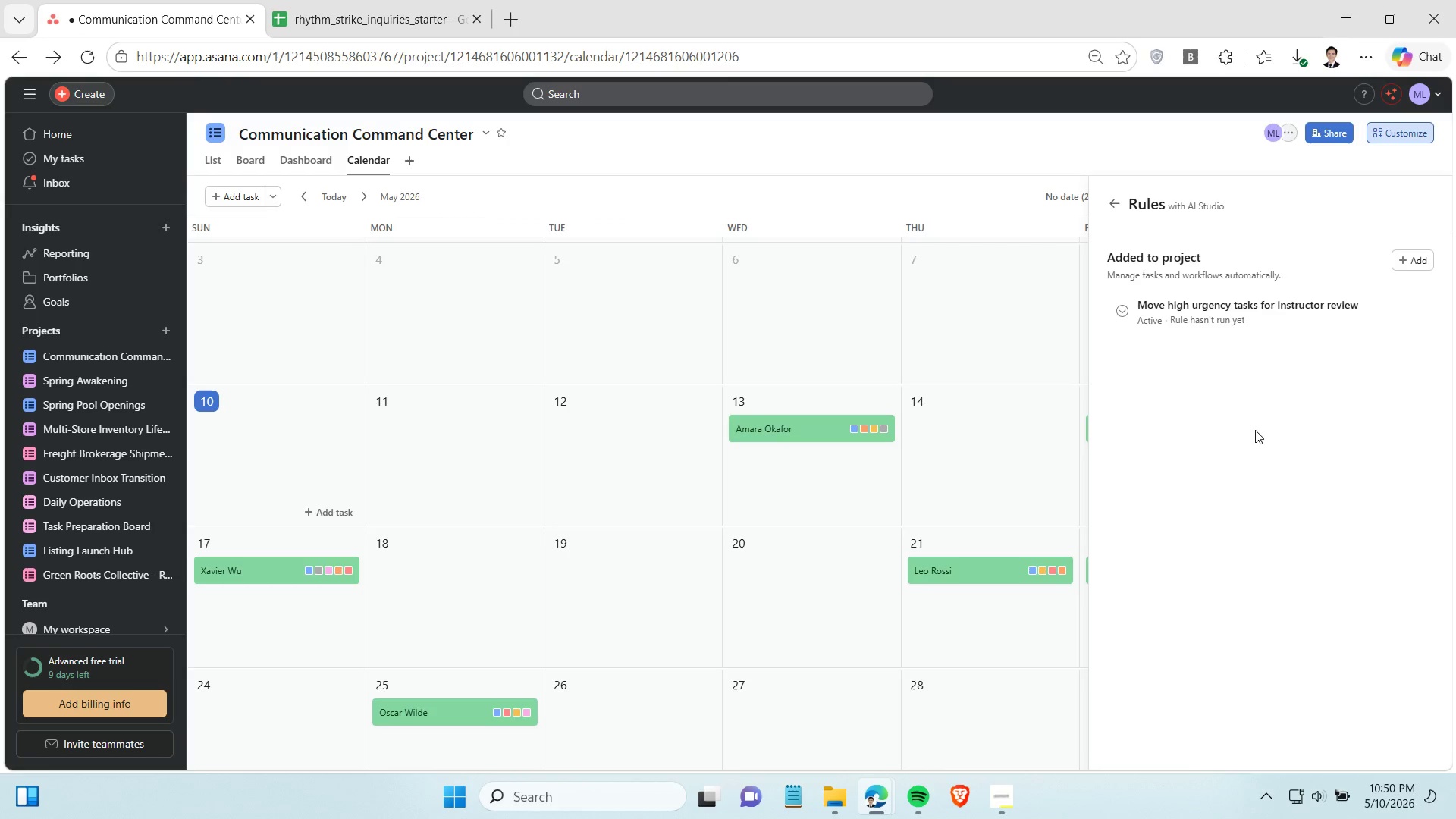 
left_click([1117, 212])
 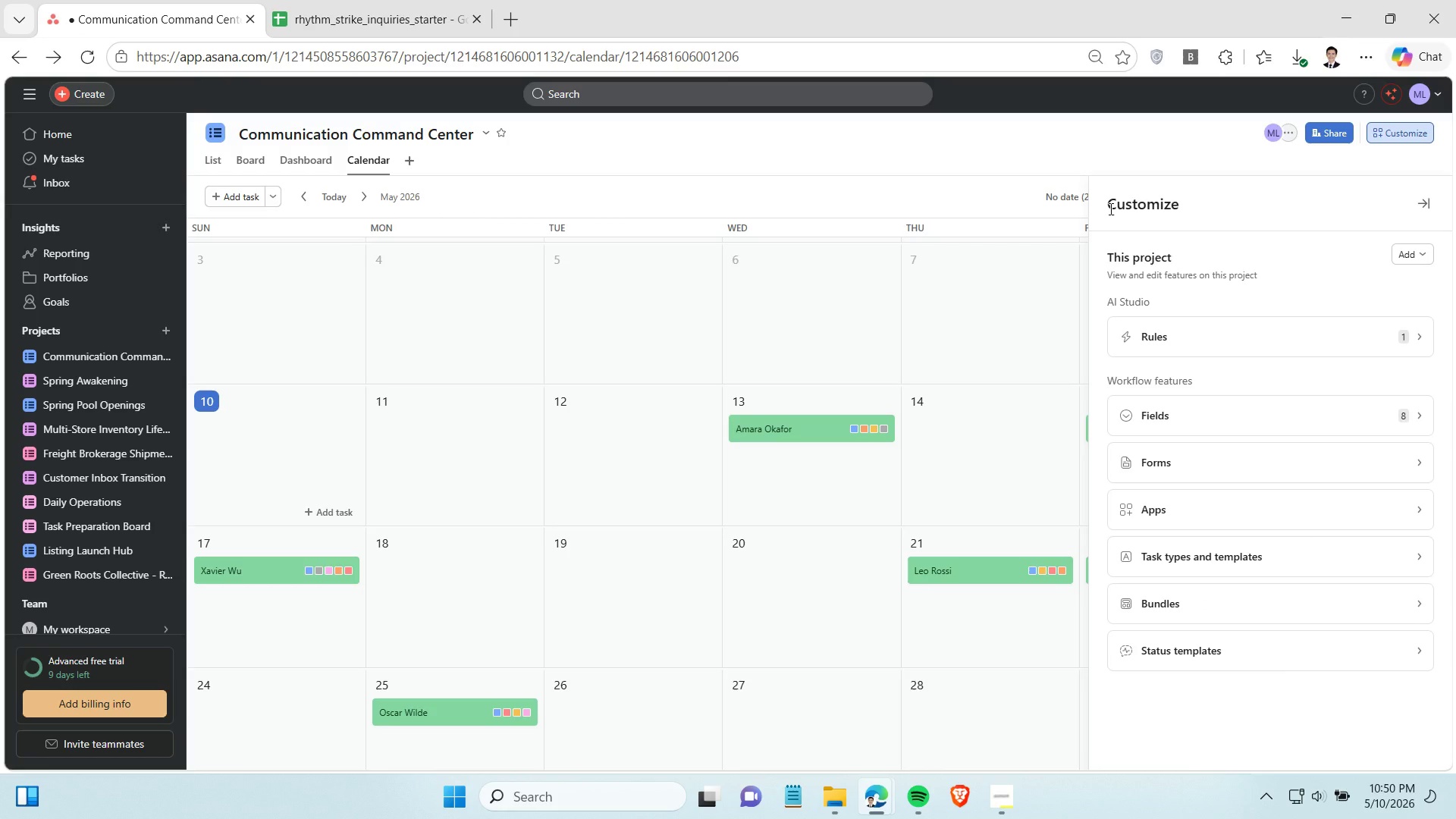 
wait(5.92)
 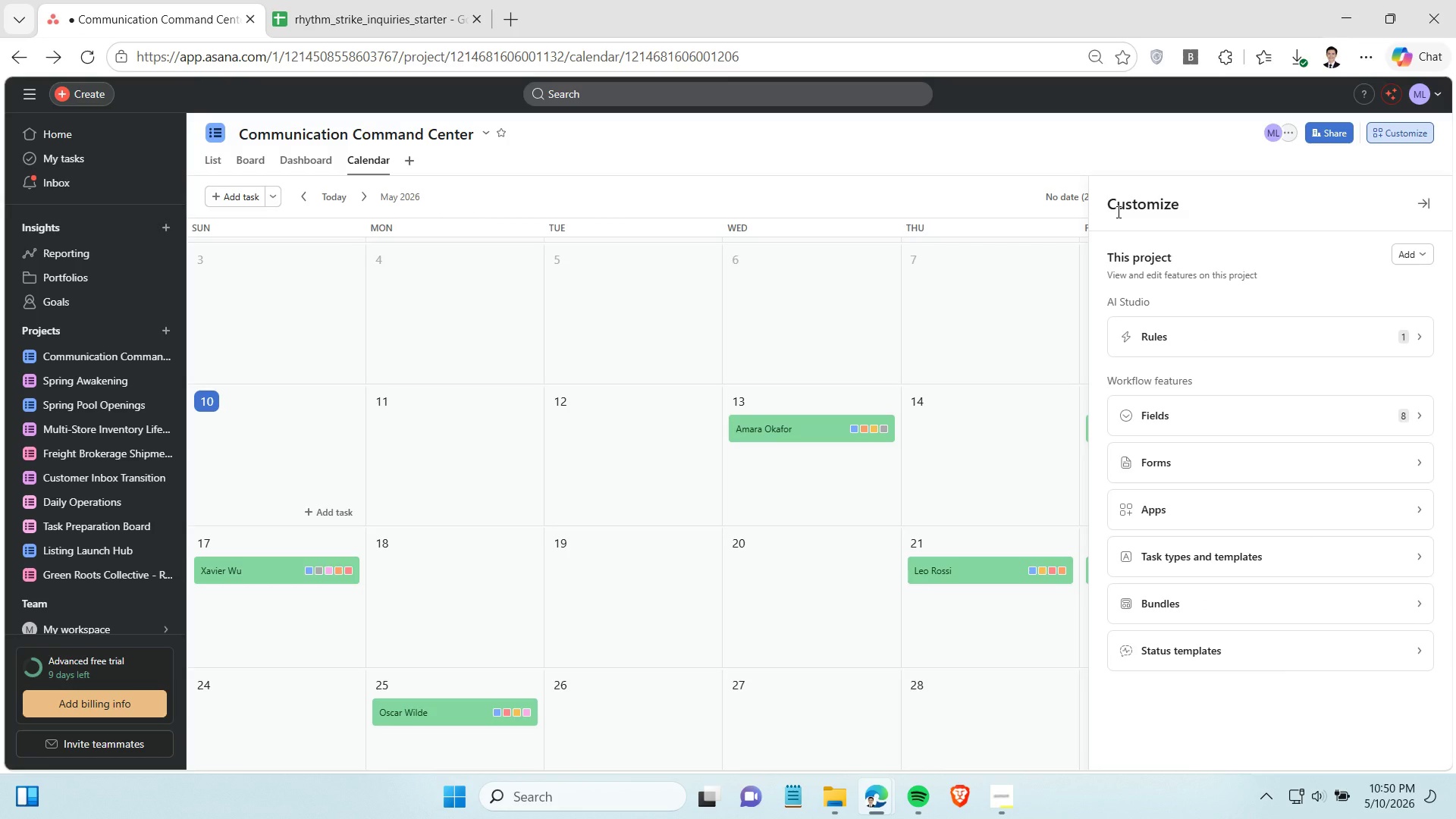 
left_click([1294, 419])
 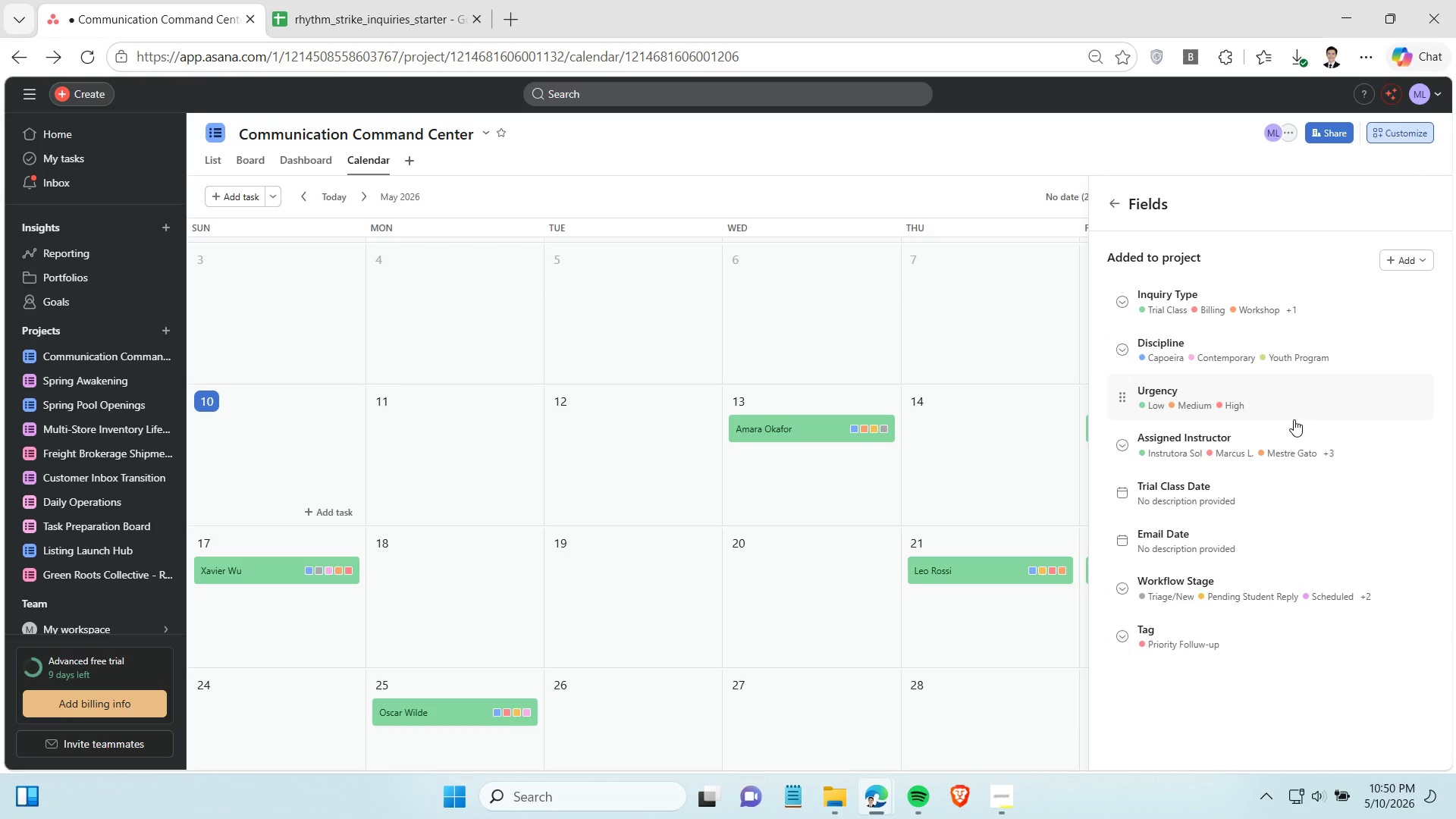 
wait(9.64)
 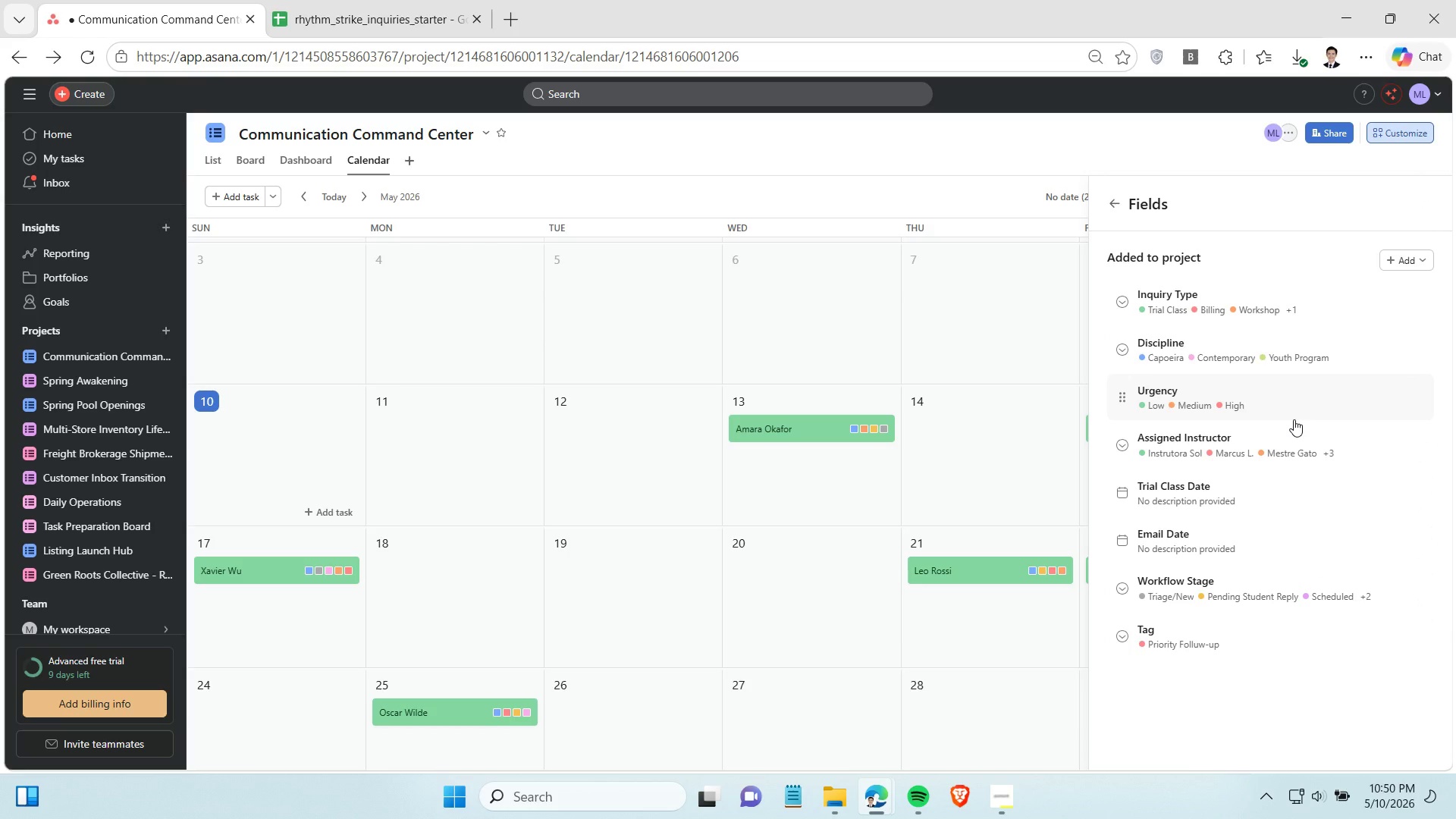 
left_click([1294, 419])
 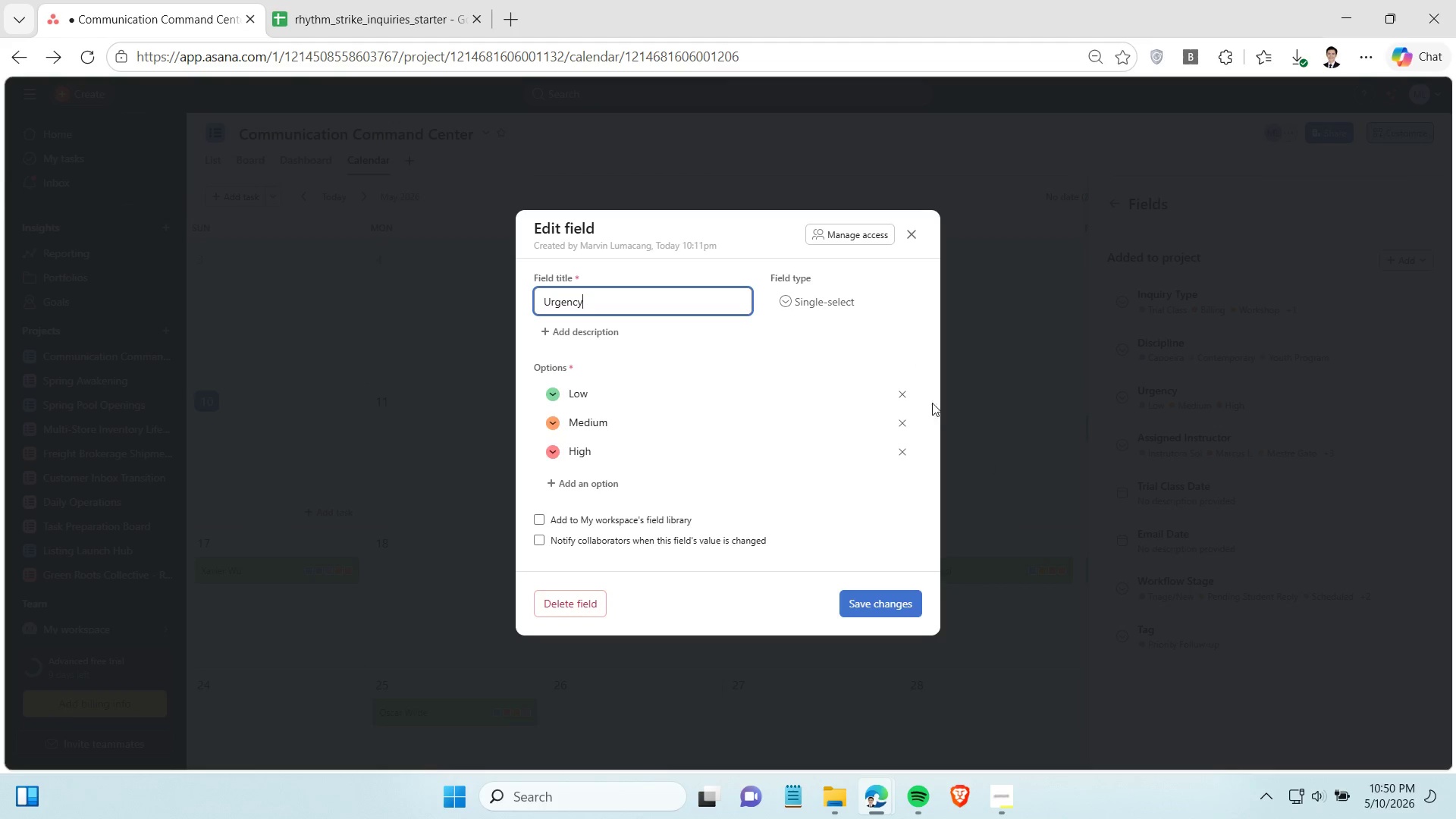 
left_click([898, 601])
 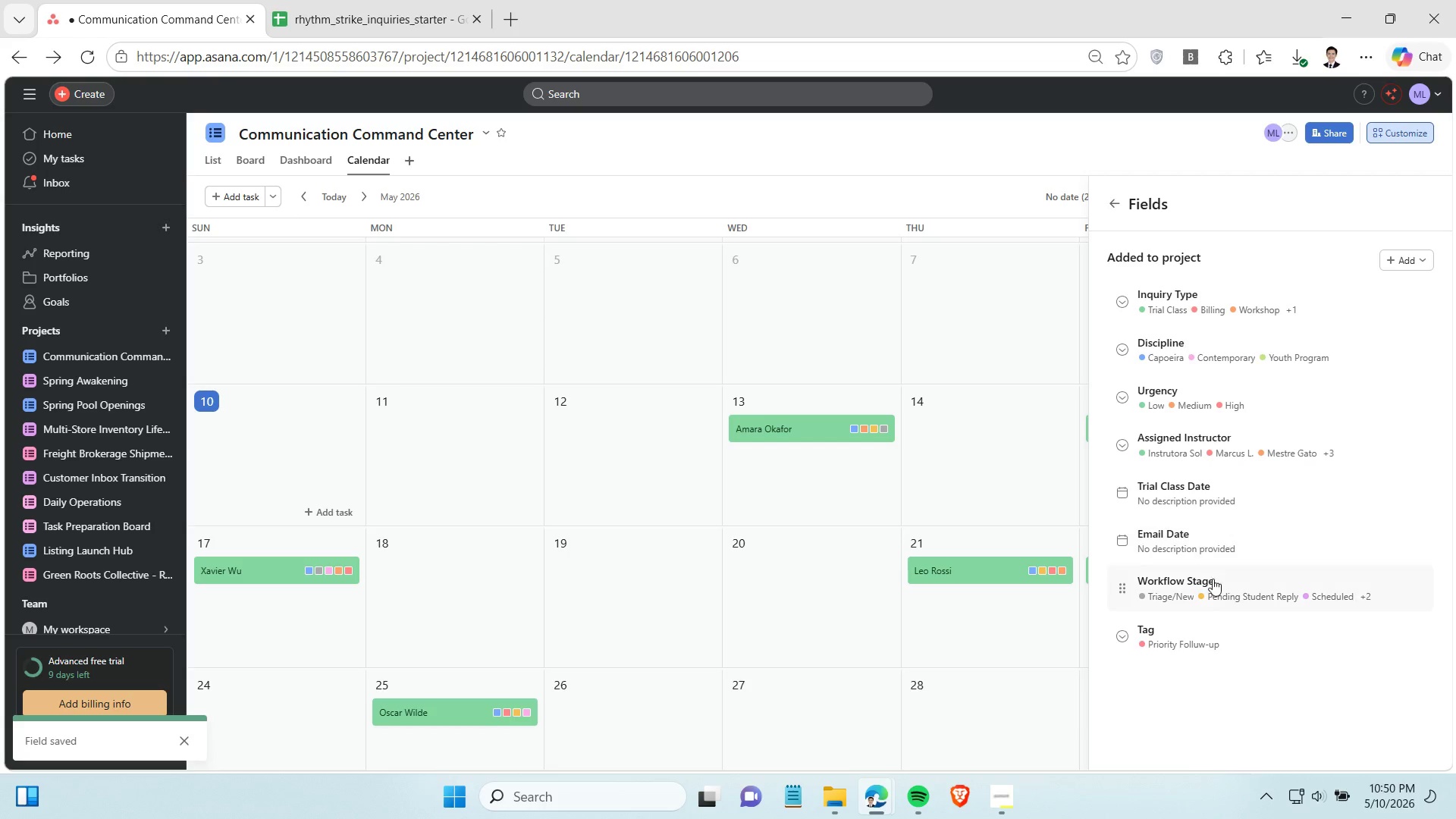 
left_click([1213, 592])
 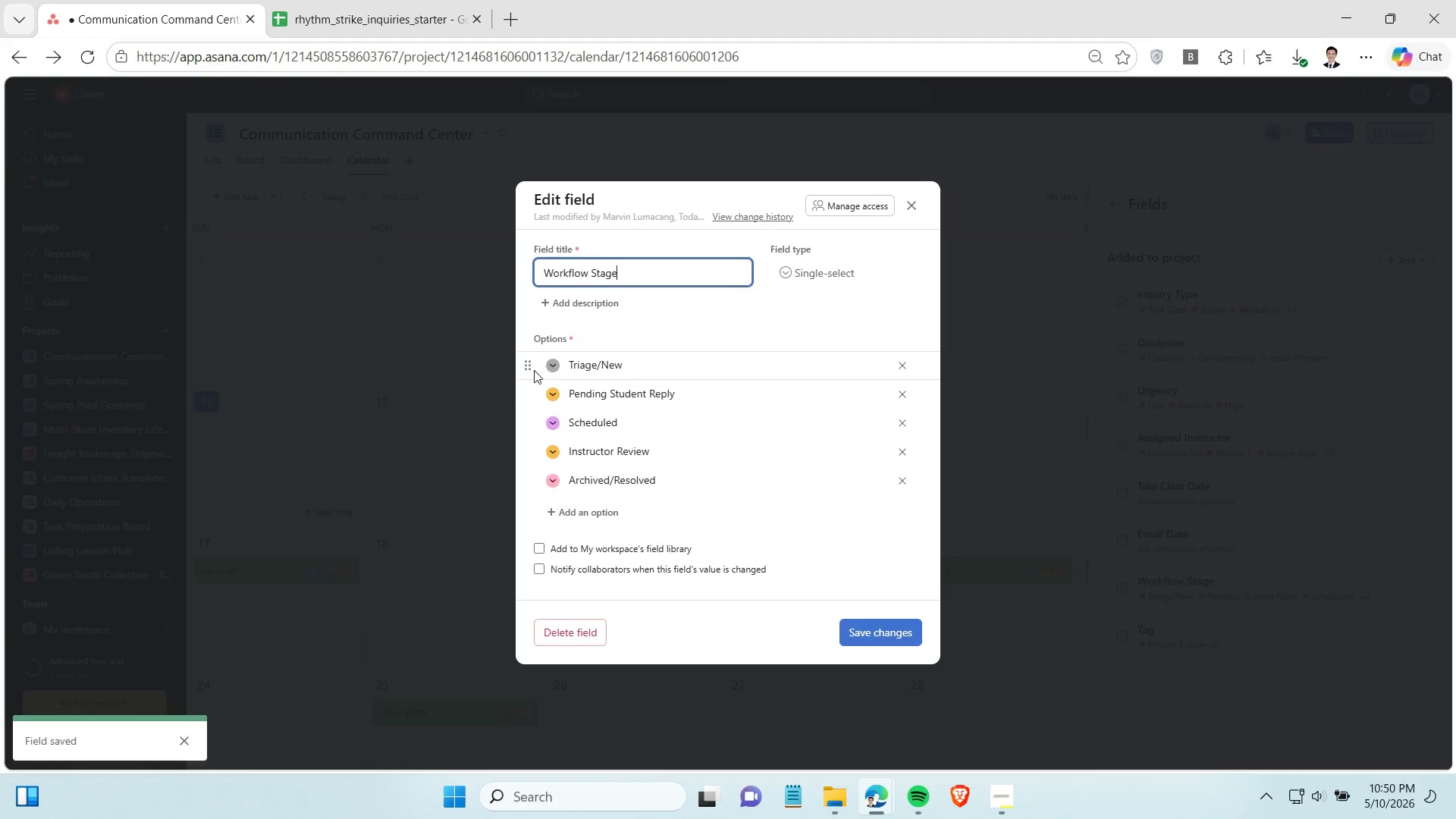 
left_click([554, 363])
 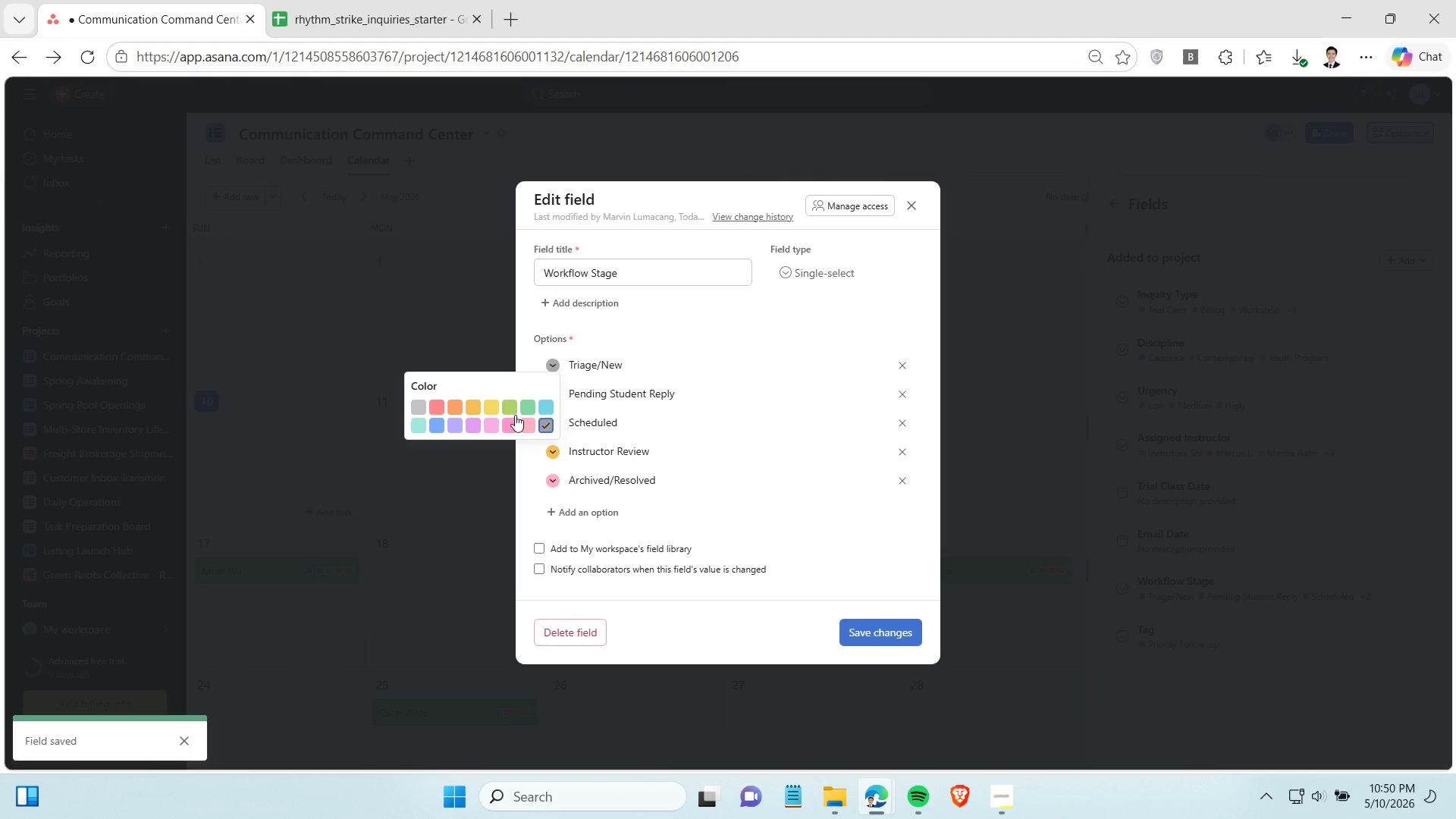 
left_click([521, 424])
 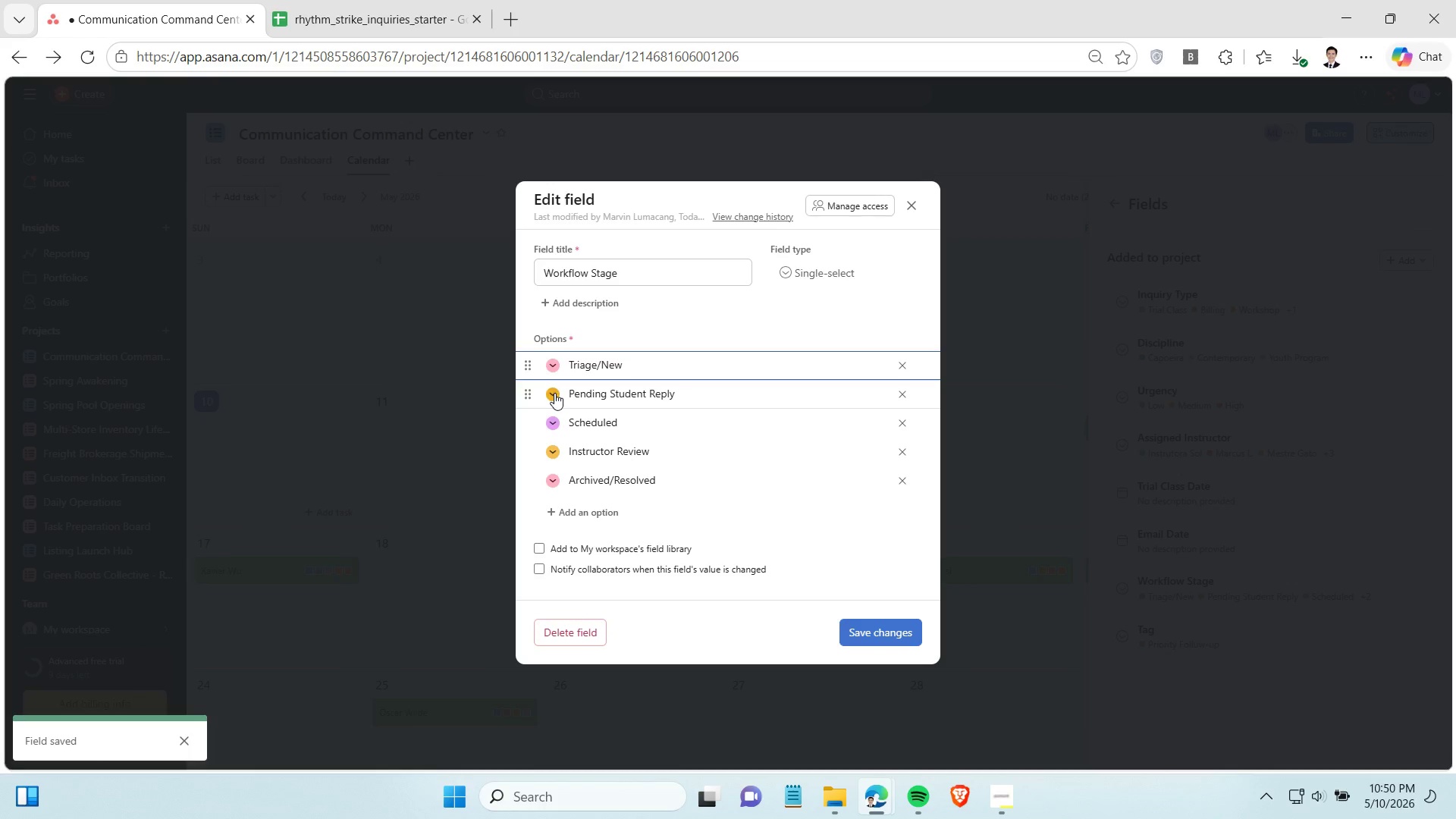 
left_click([554, 393])
 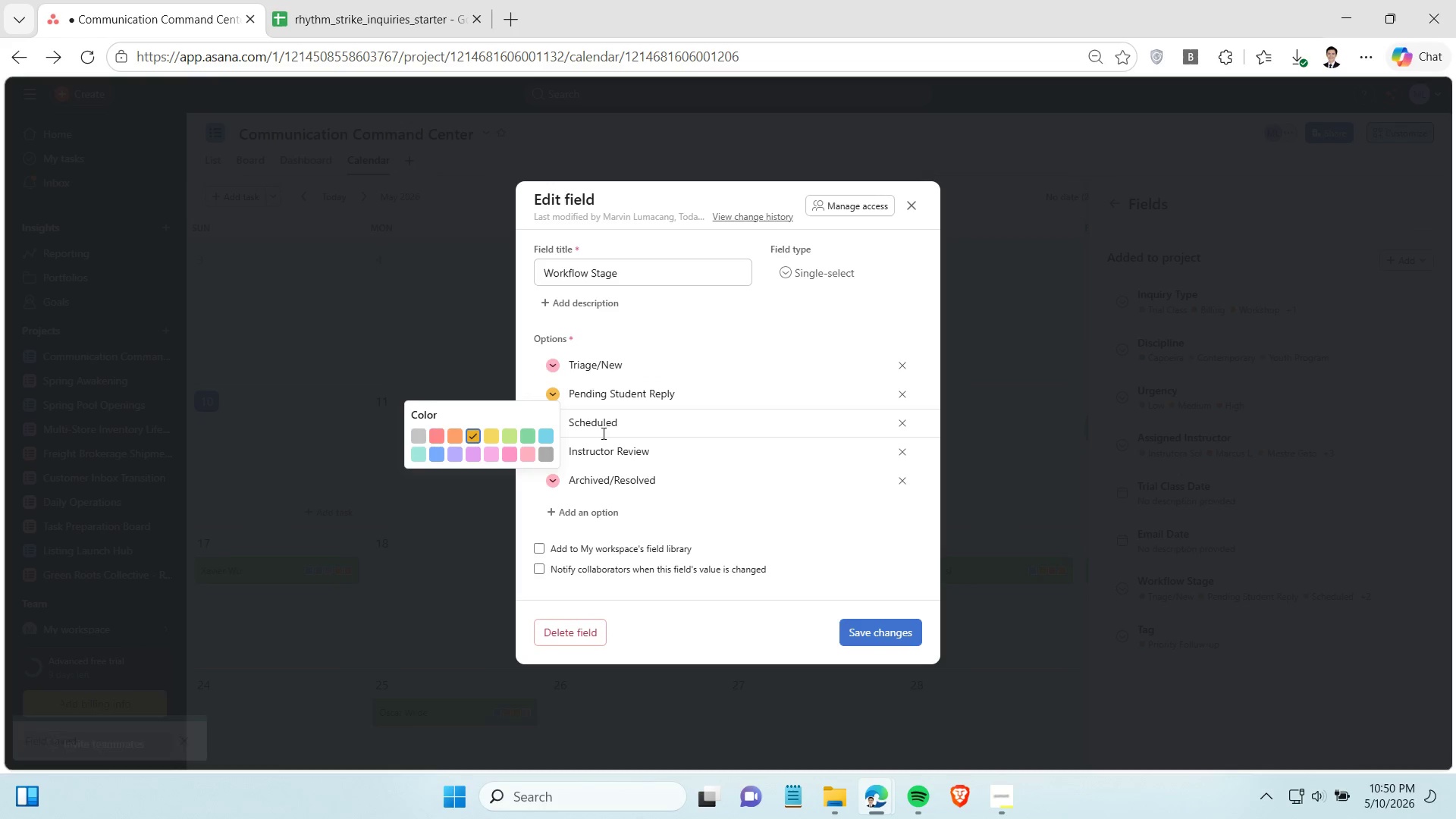 
left_click([602, 433])
 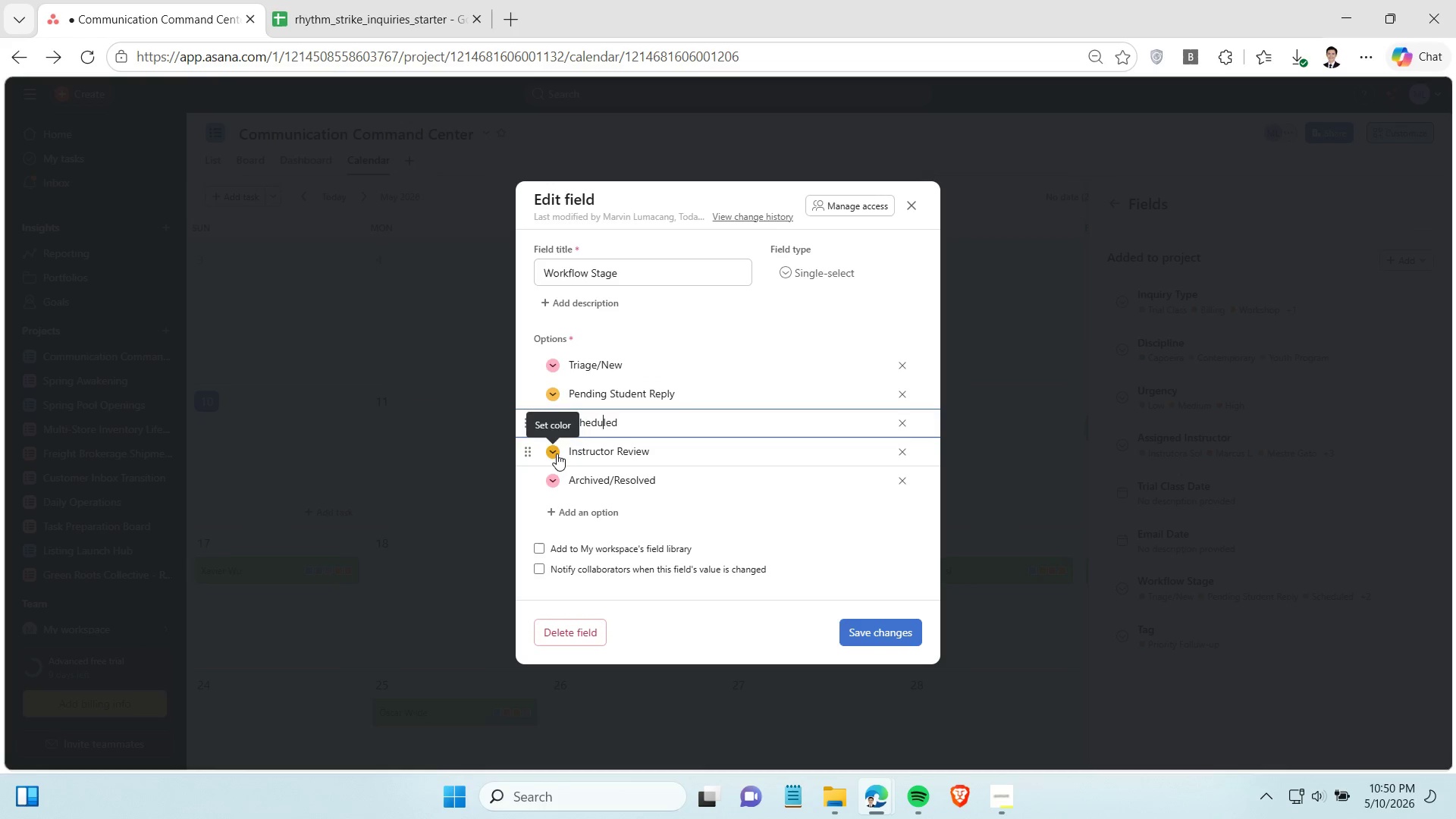 
left_click([556, 453])
 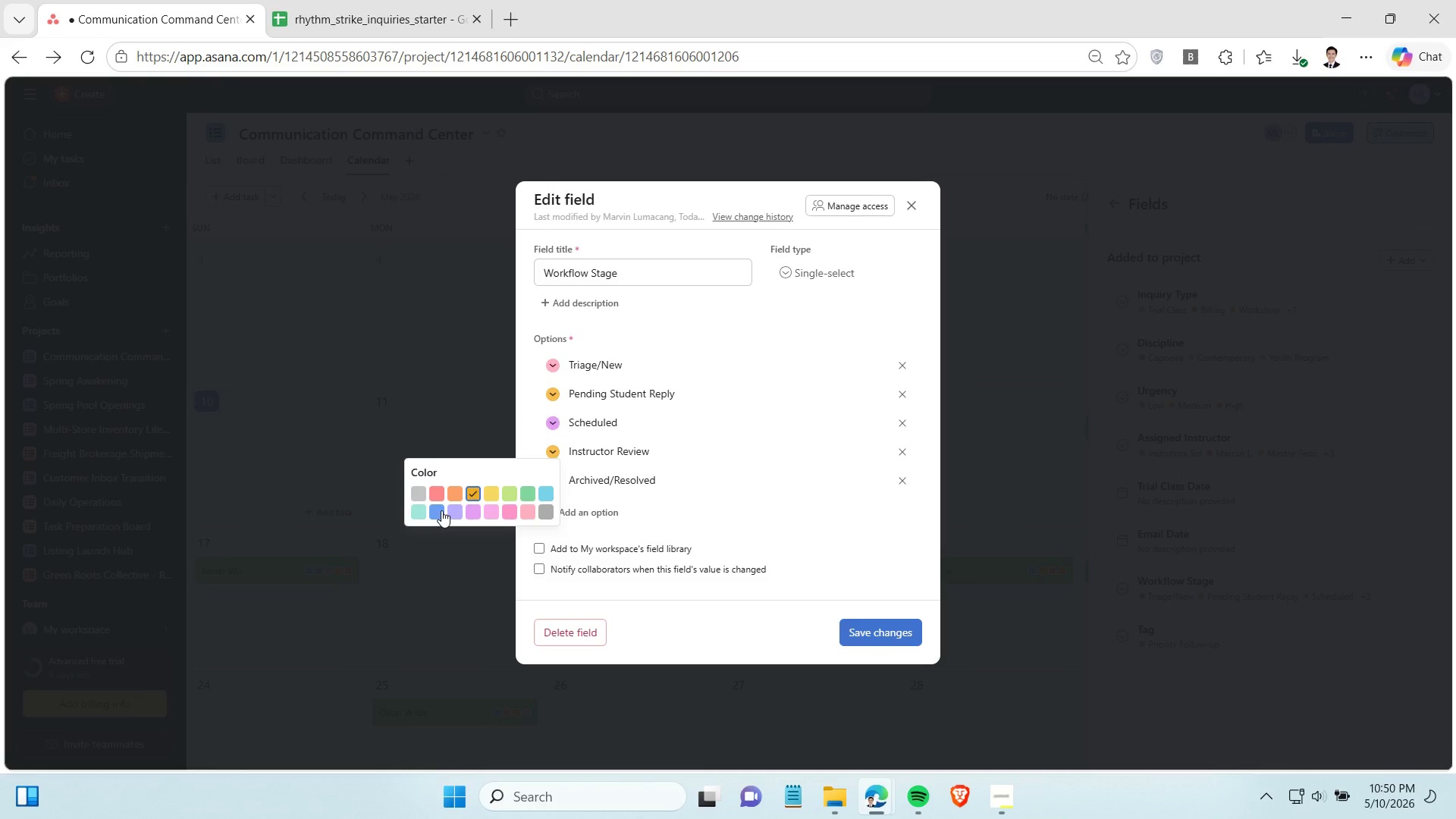 
left_click([441, 510])
 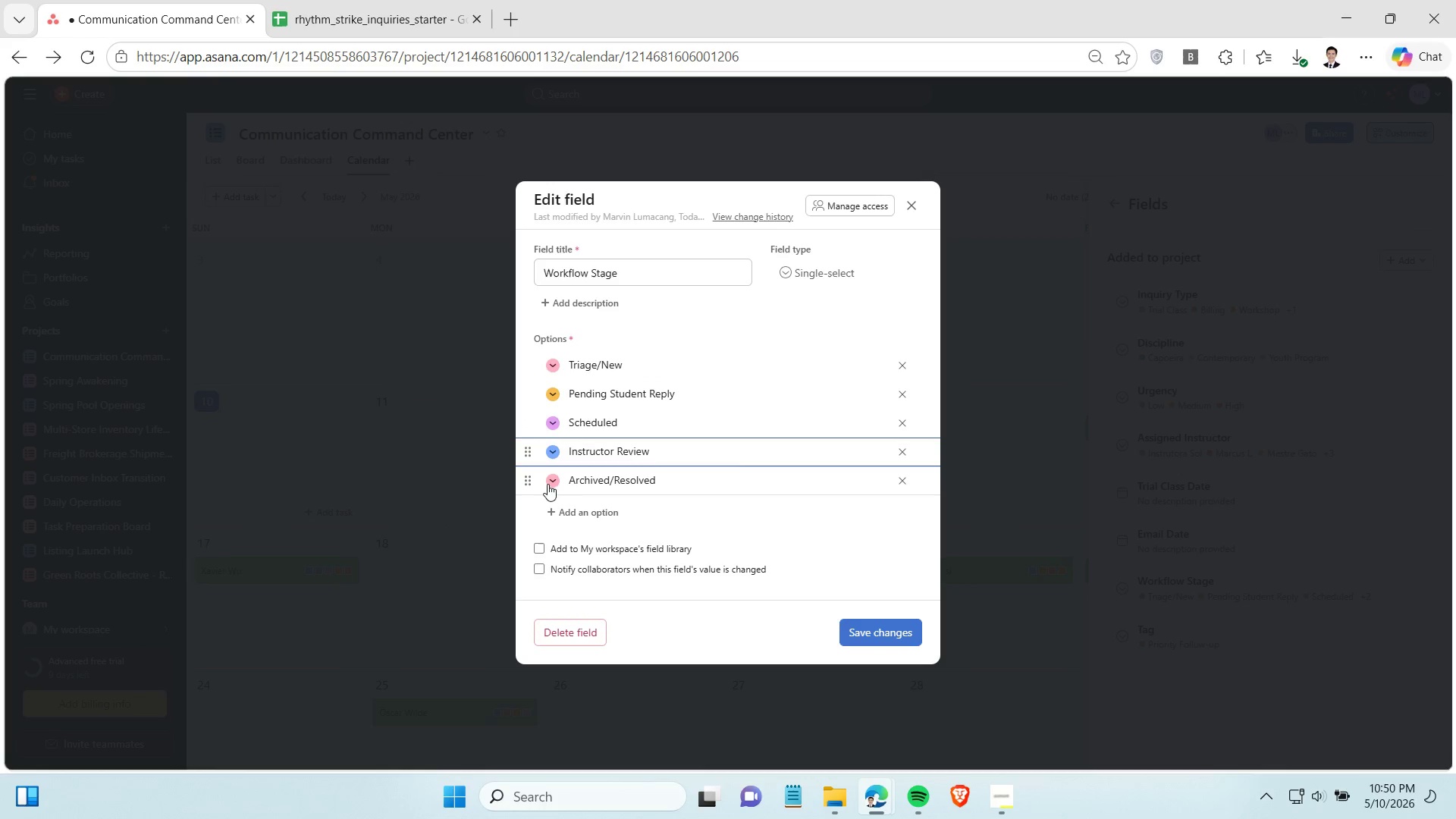 
left_click([551, 480])
 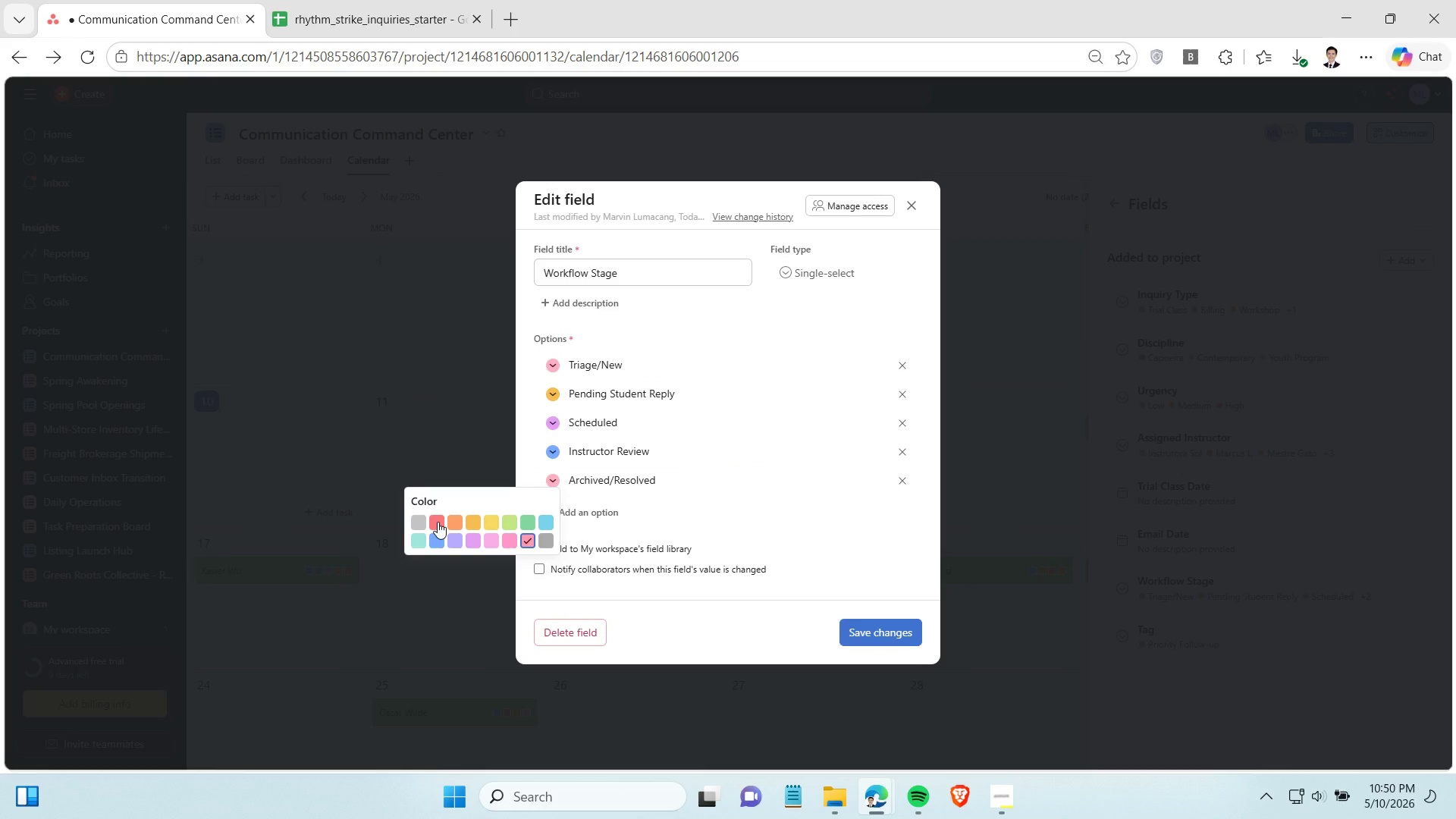 
left_click([438, 522])
 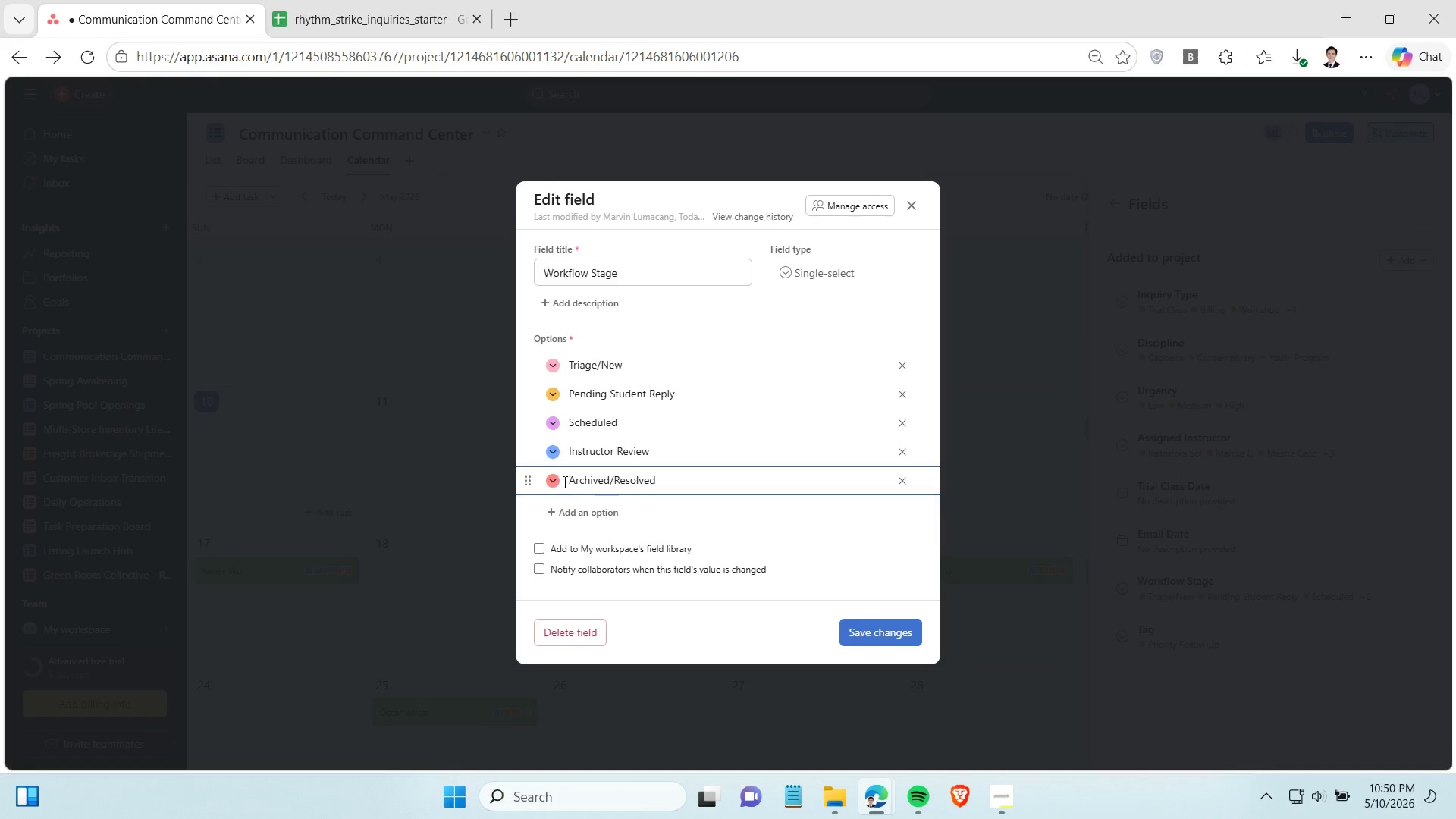 
left_click([551, 485])
 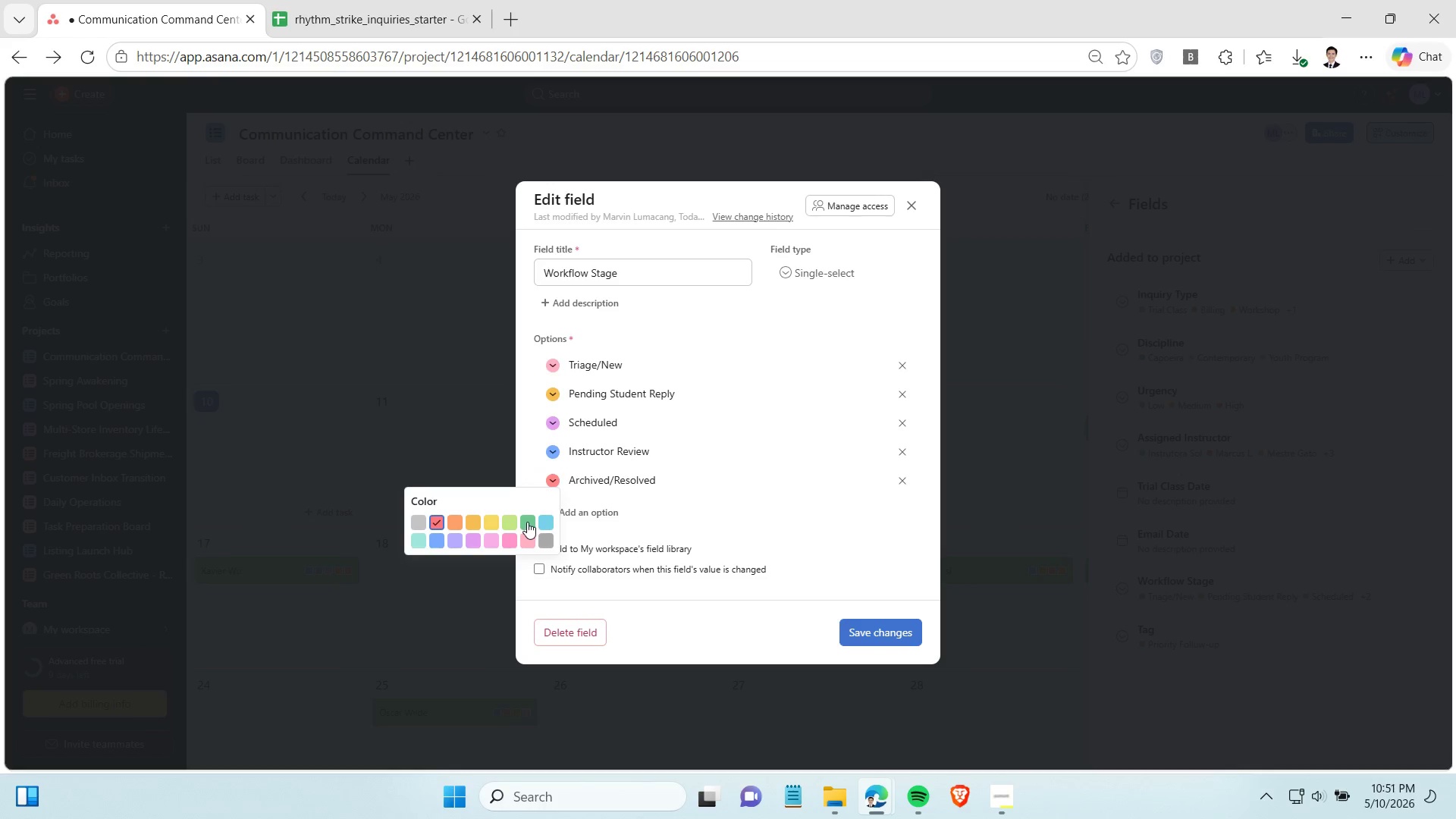 
left_click([527, 522])
 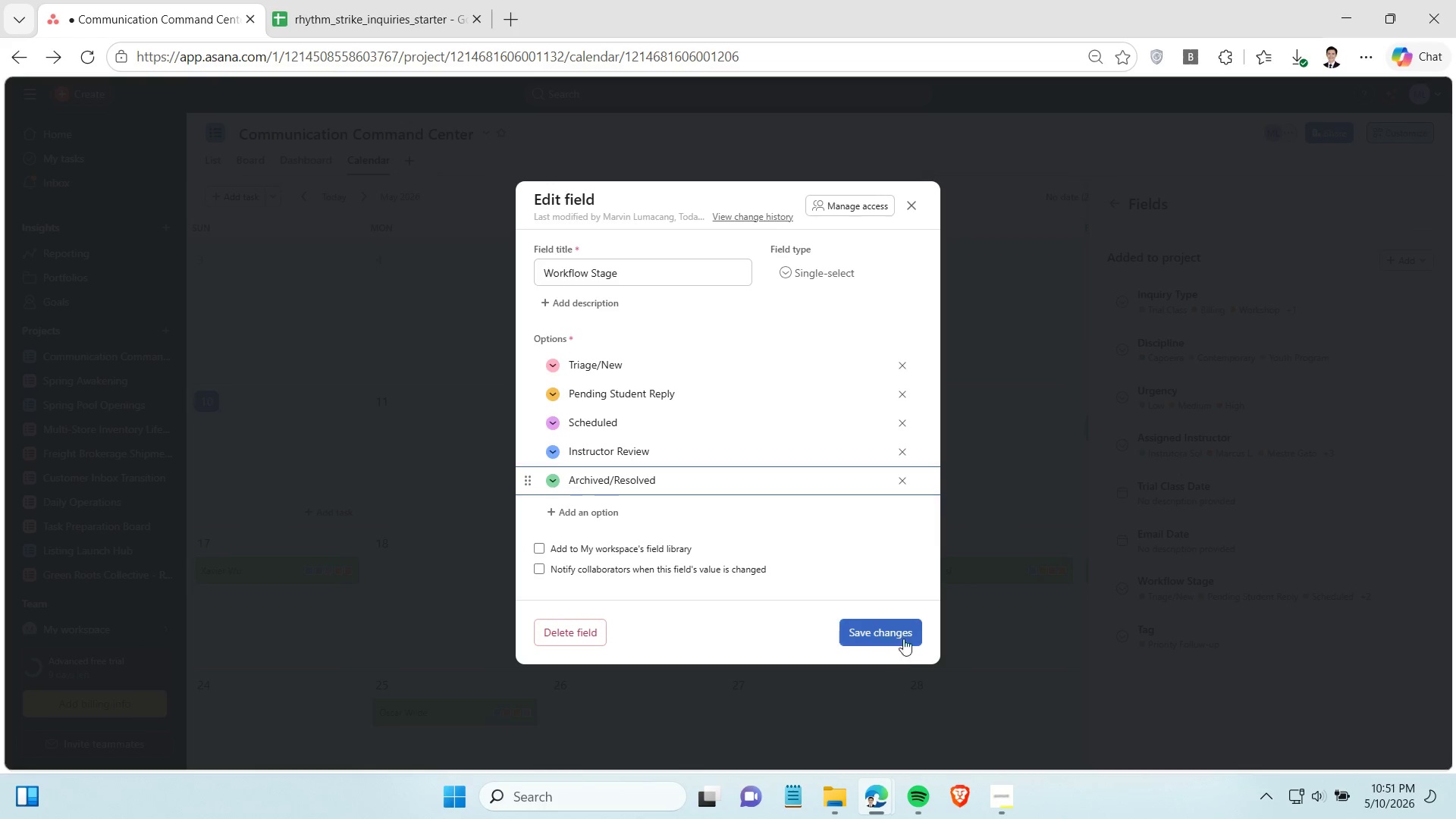 
left_click([899, 632])
 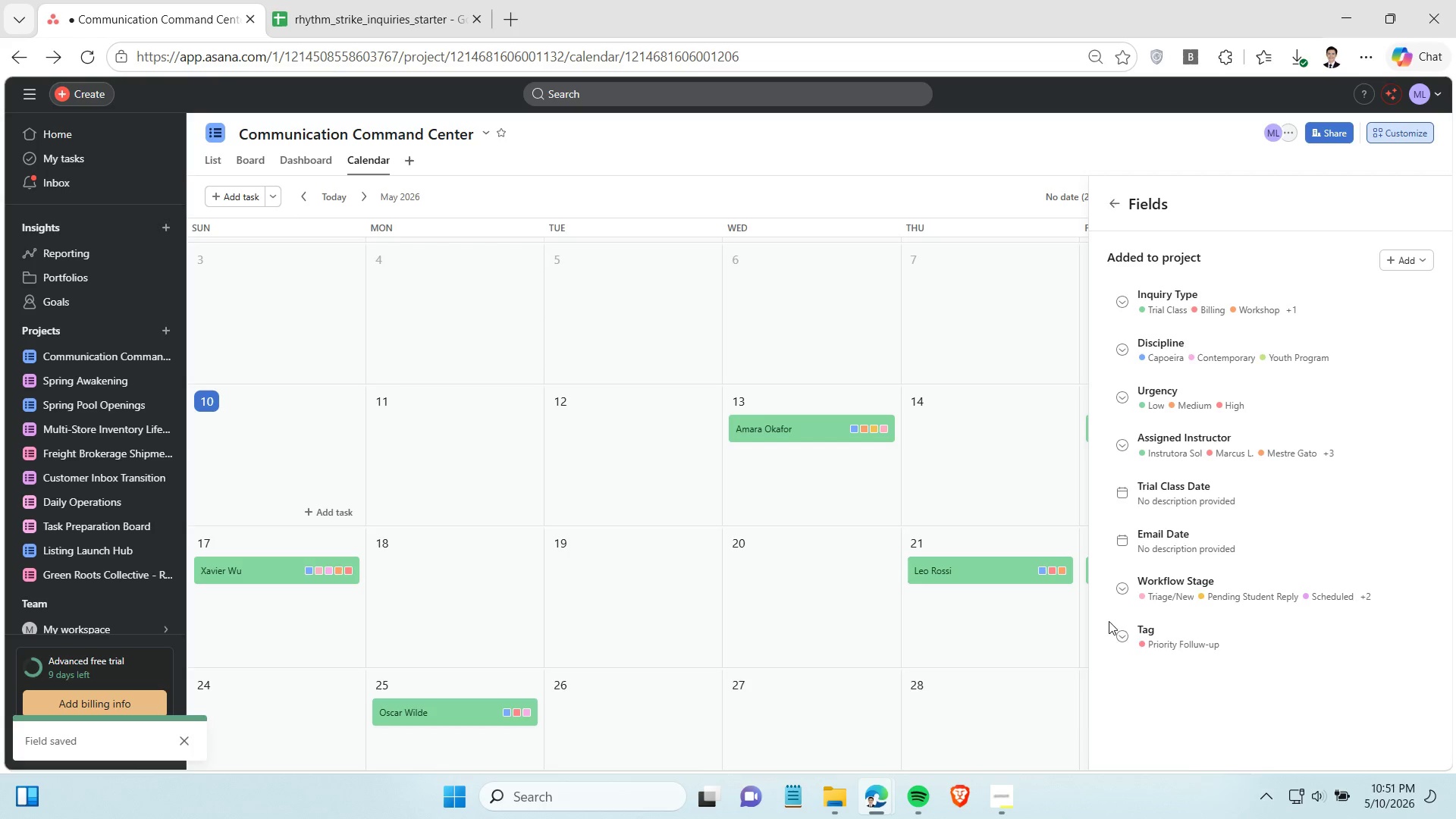 
left_click([1199, 593])
 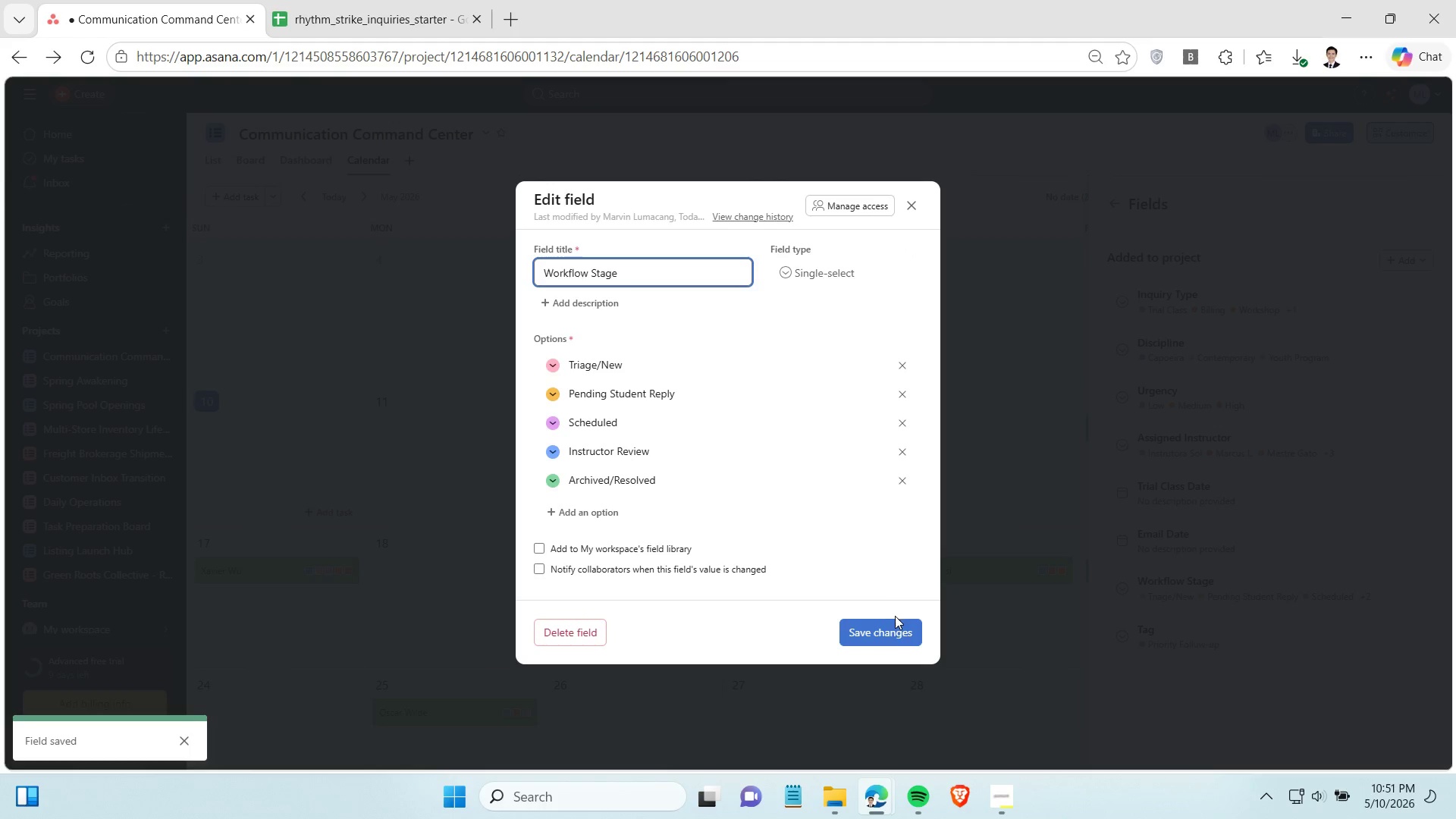 
left_click([899, 625])
 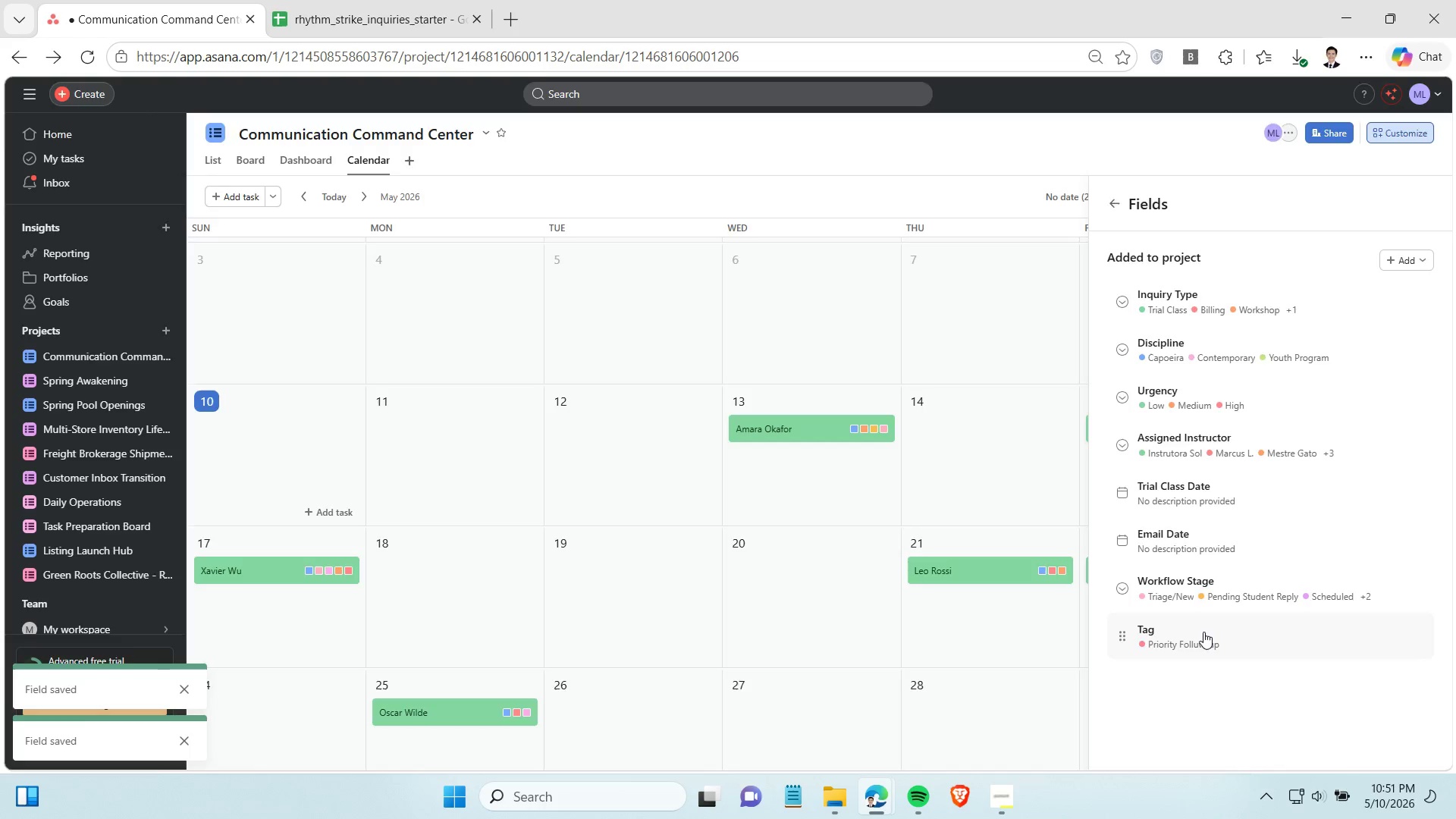 
left_click([1203, 632])
 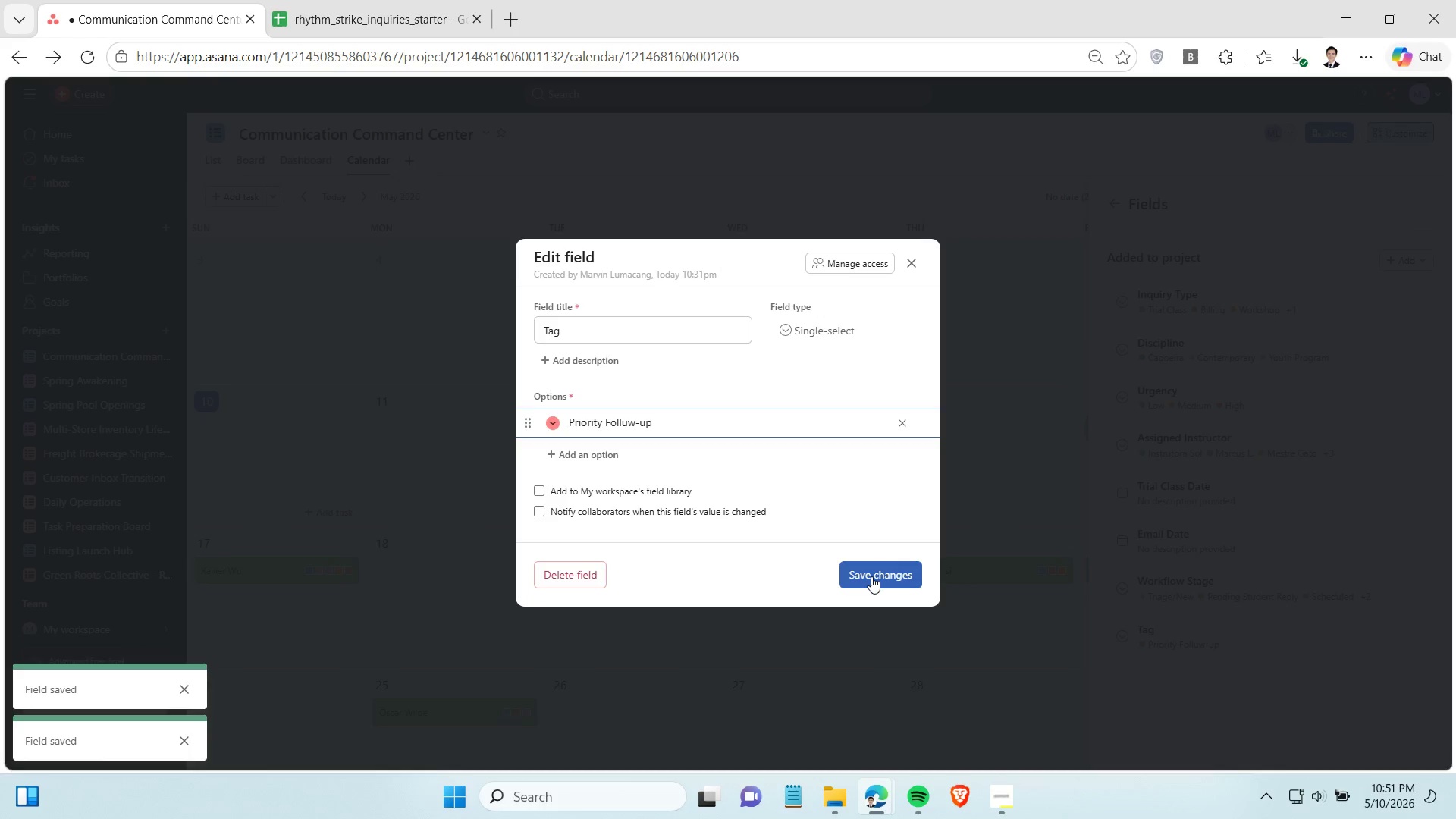 
left_click([871, 577])
 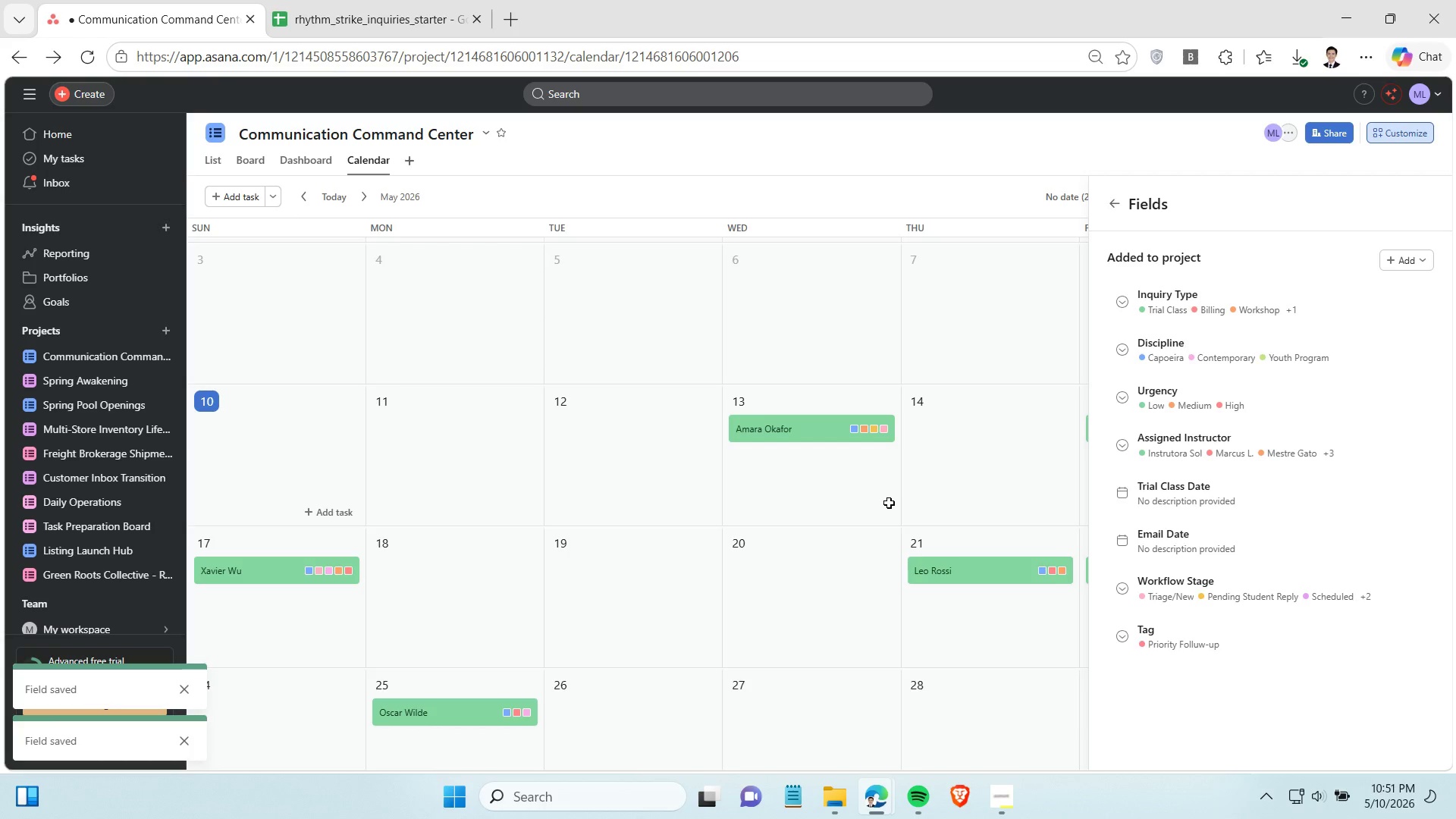 
wait(8.78)
 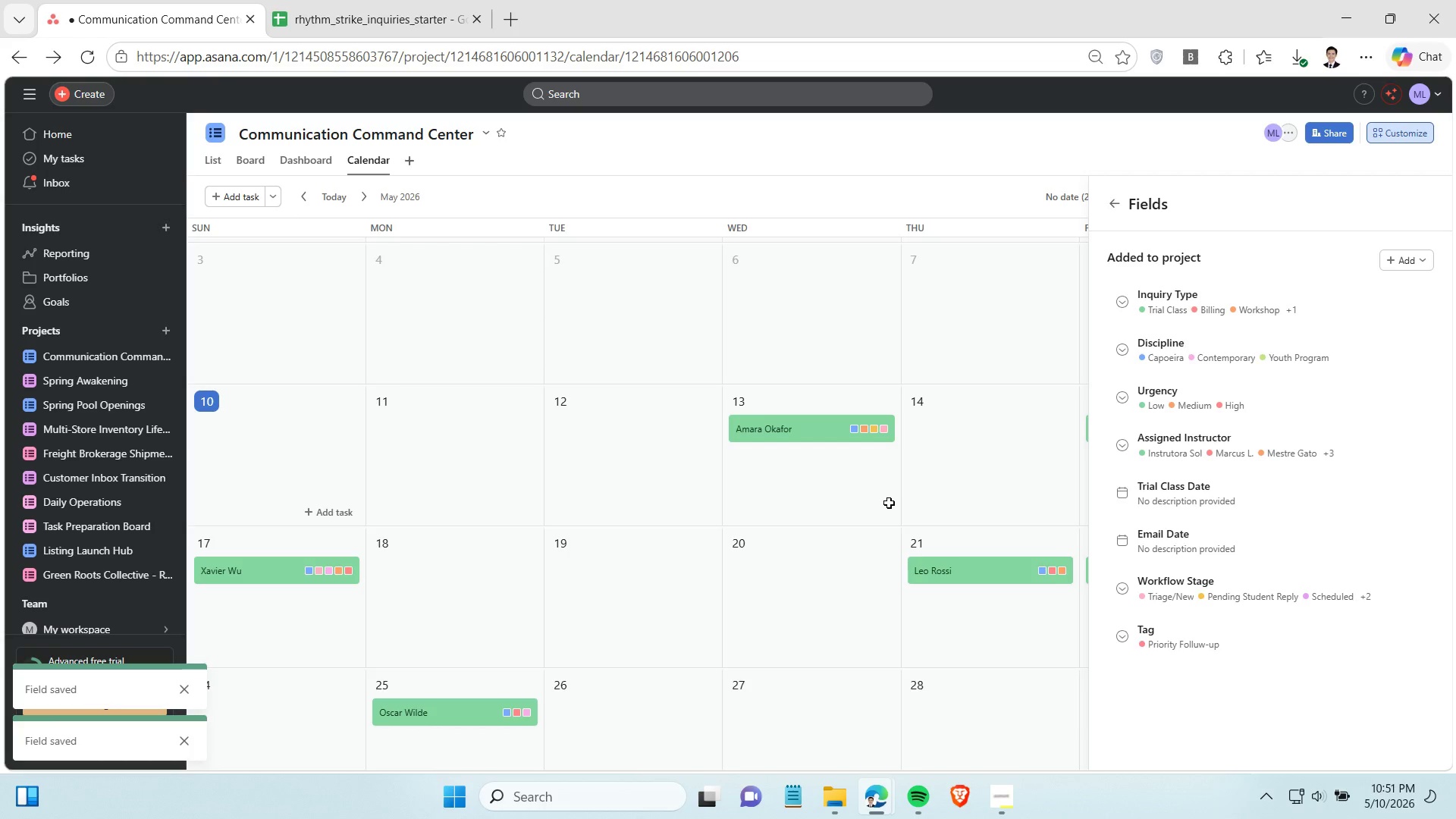 
left_click([1049, 627])
 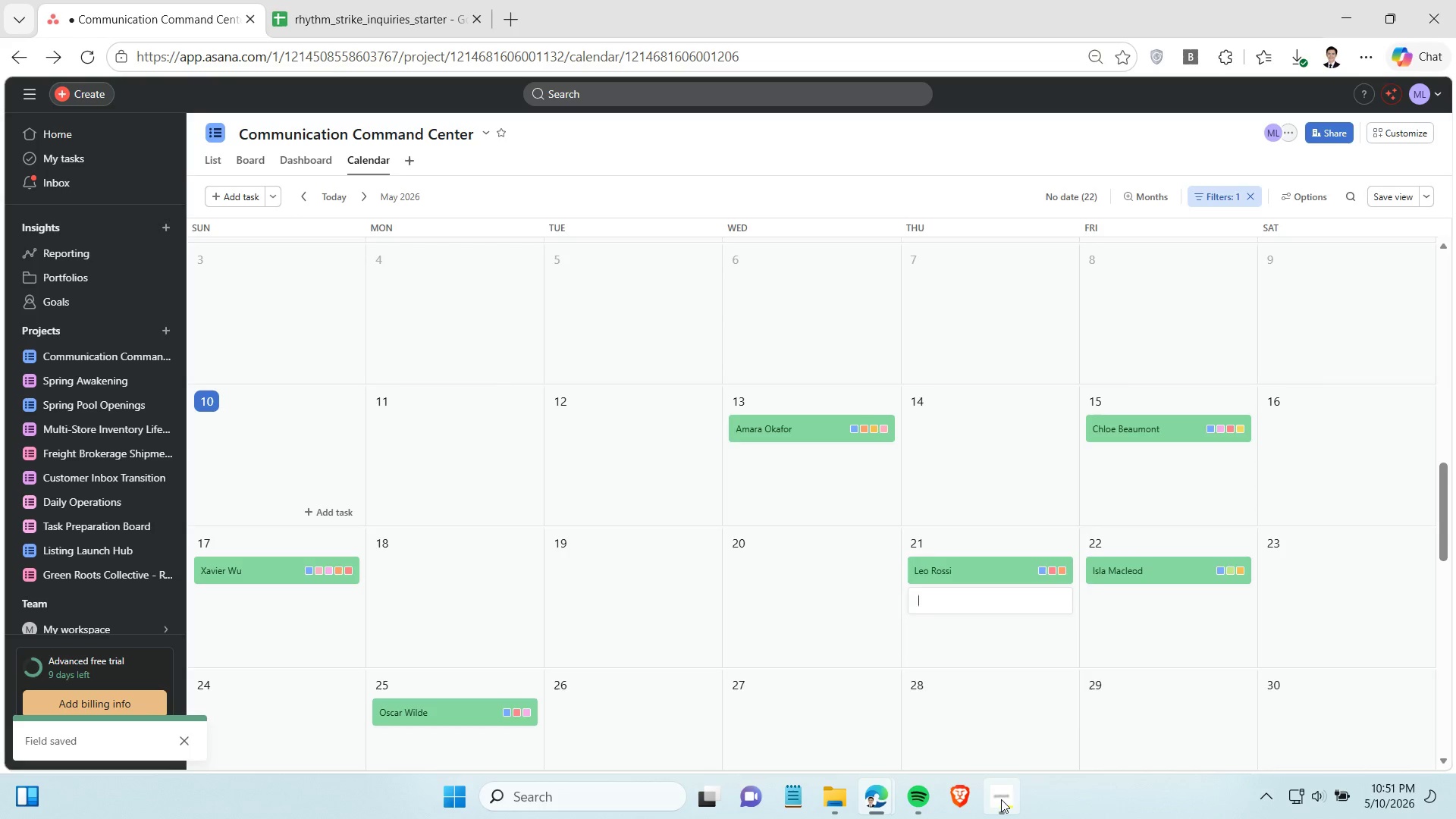 
left_click([1001, 799])